 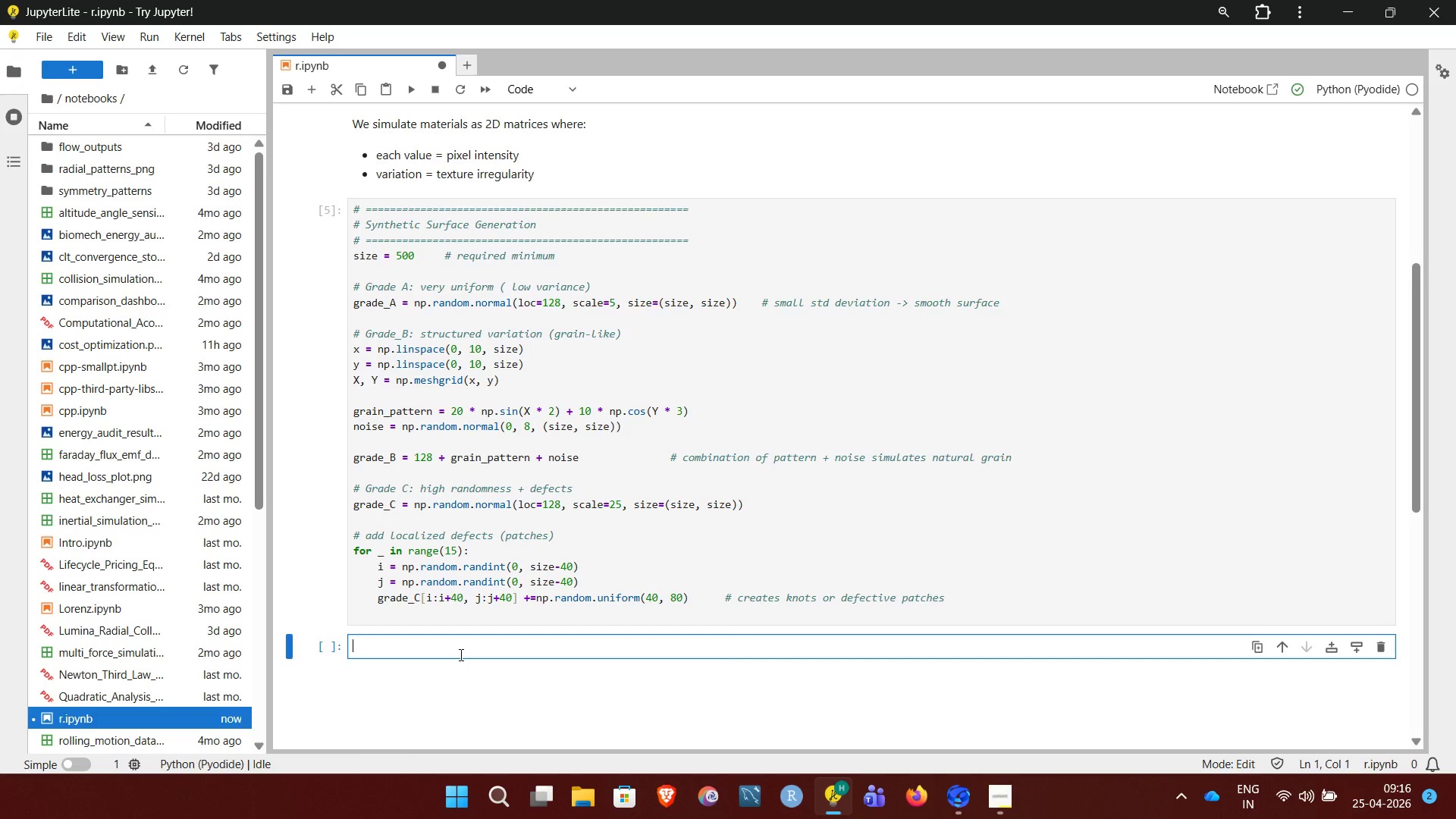 
left_click([546, 80])
 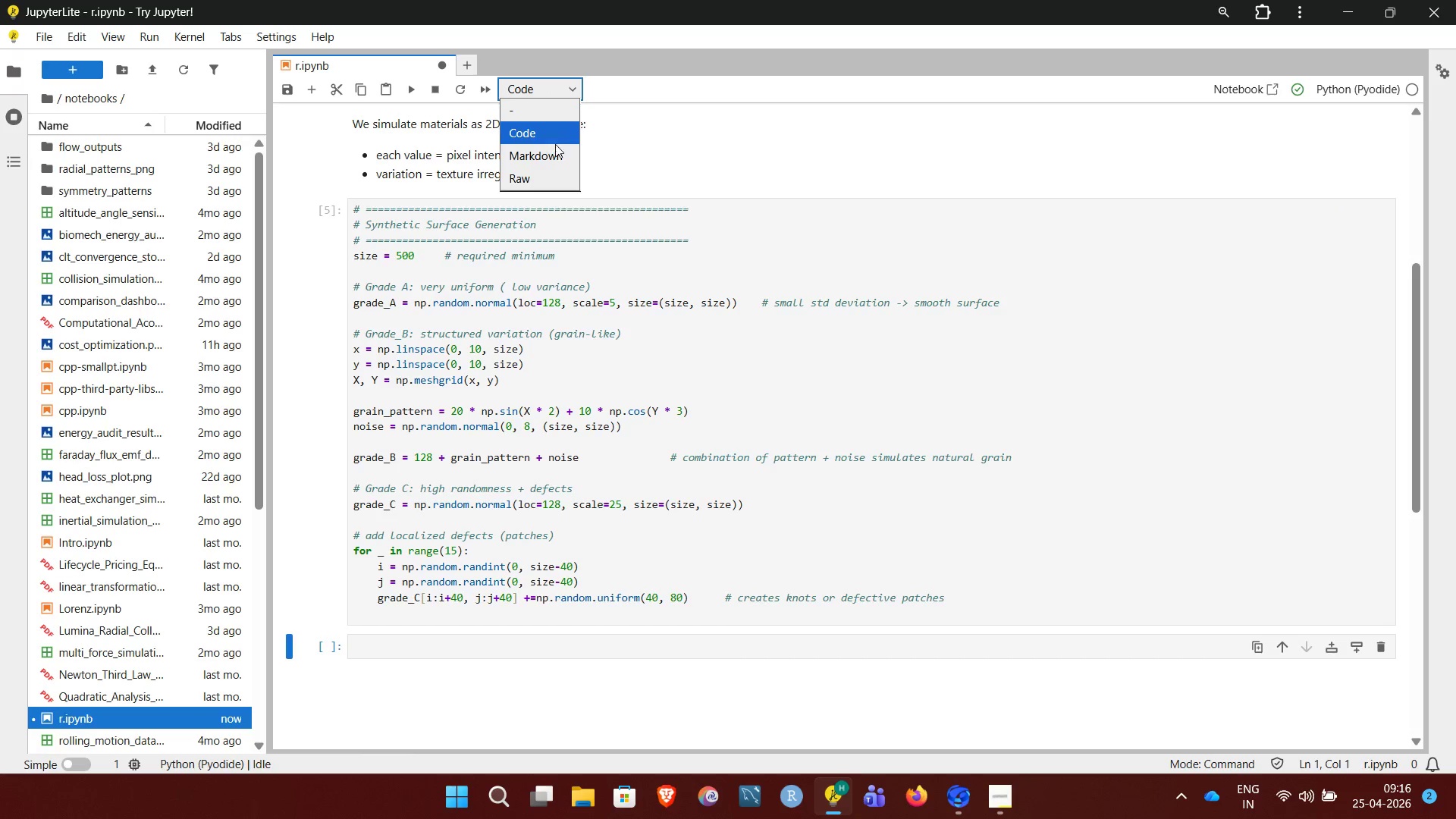 
left_click([556, 148])
 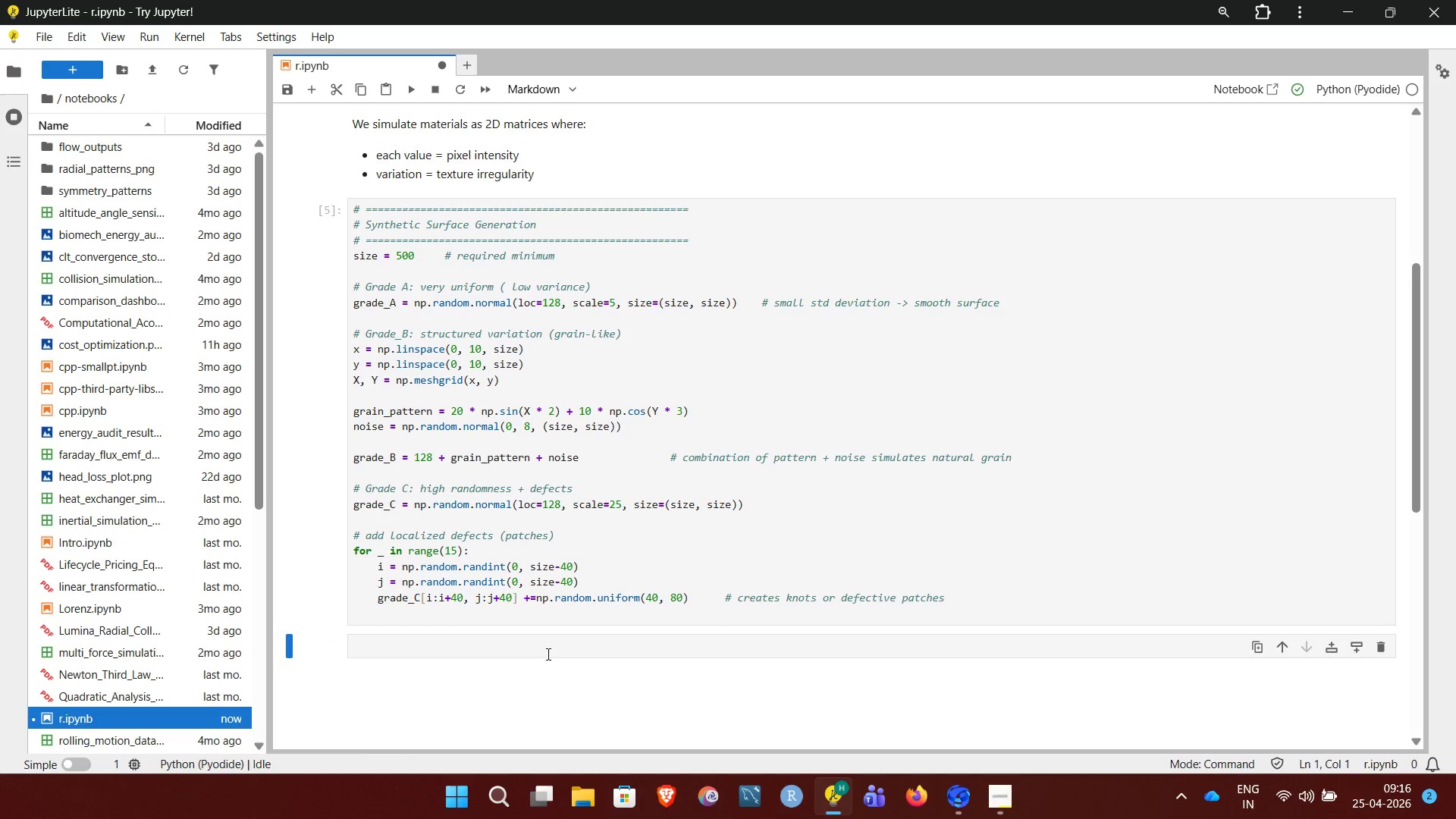 
left_click([543, 646])
 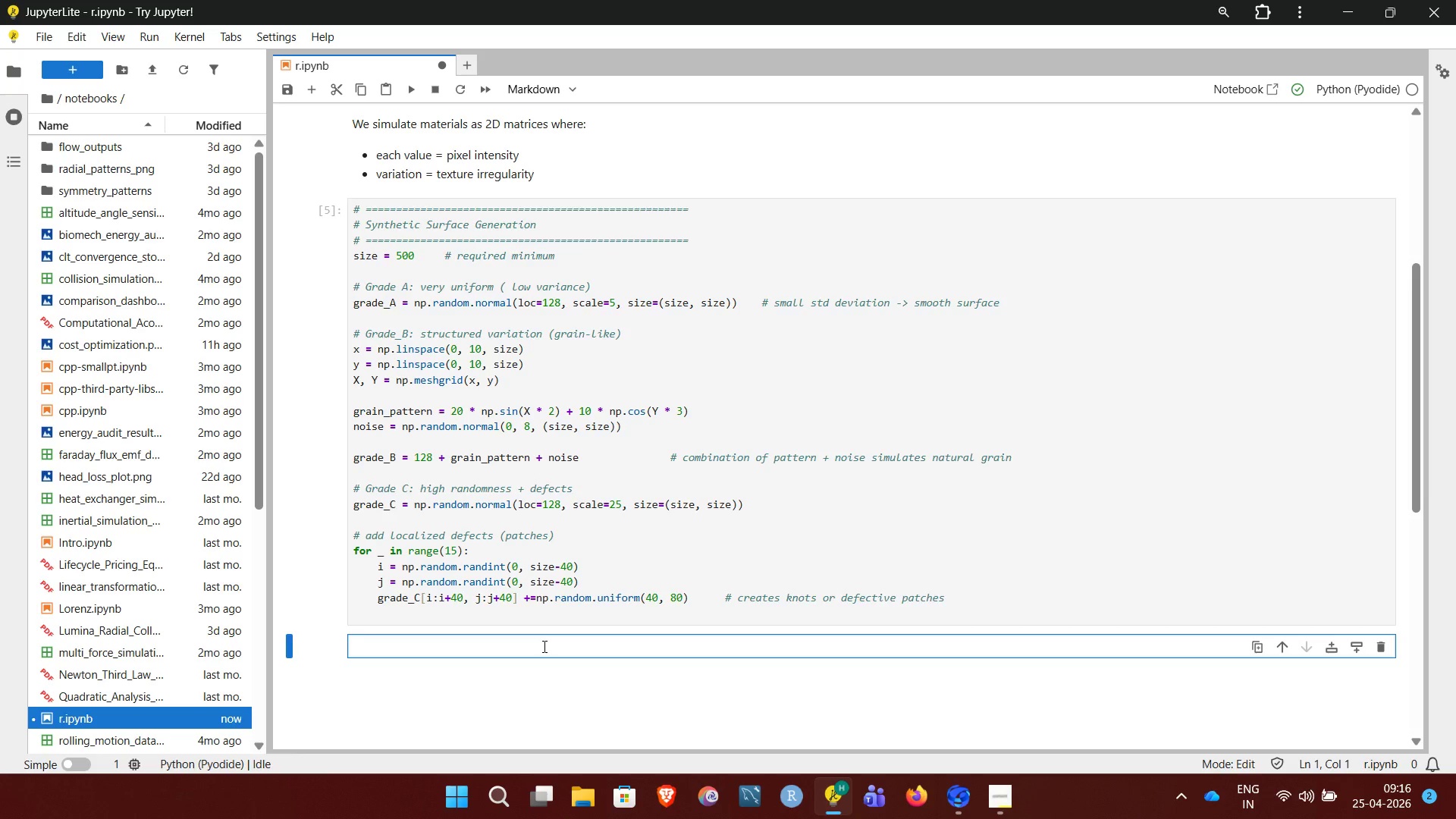 
type(## Global Statistical Analysis)
 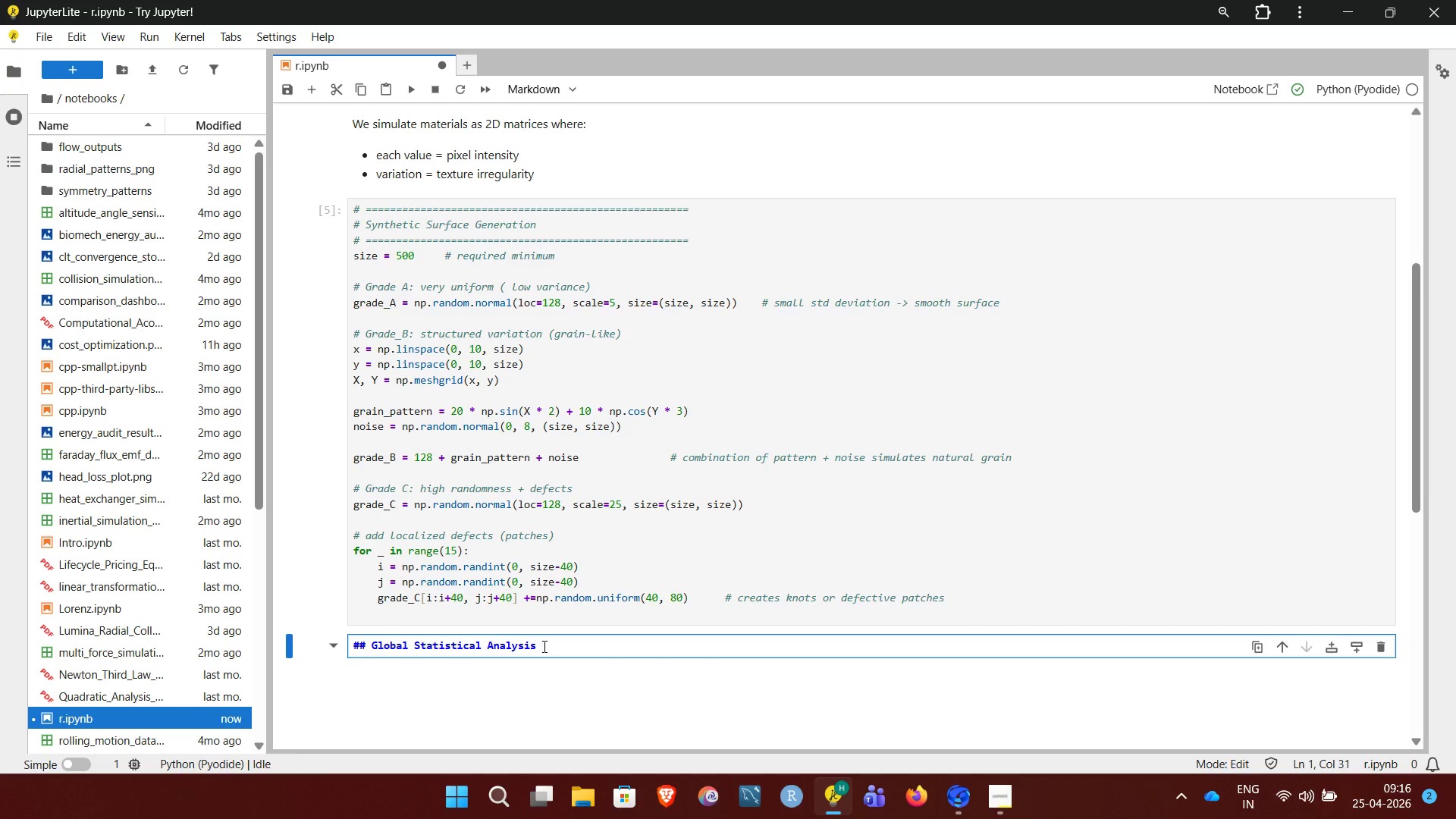 
key(Enter)
 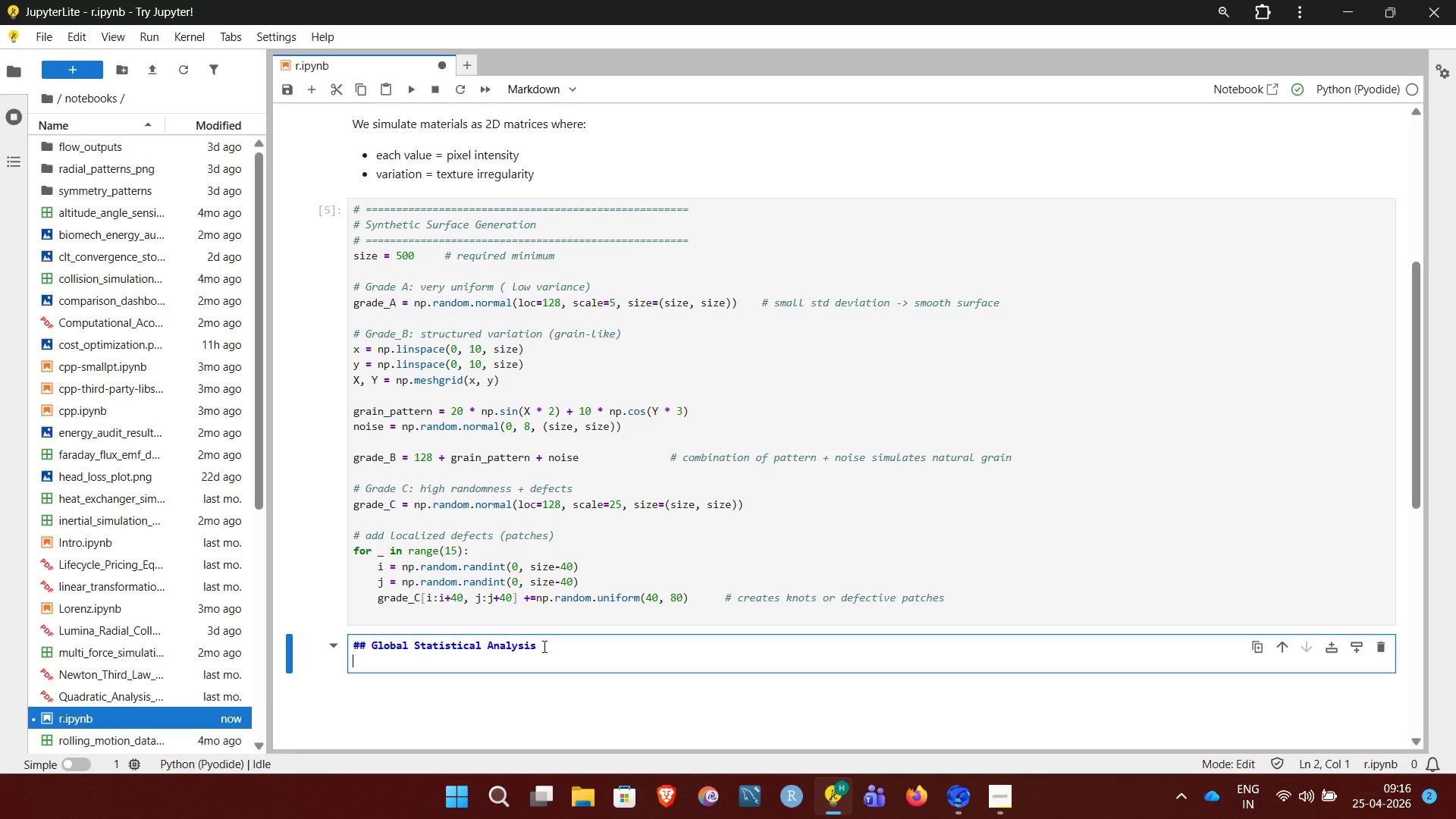 
key(Enter)
 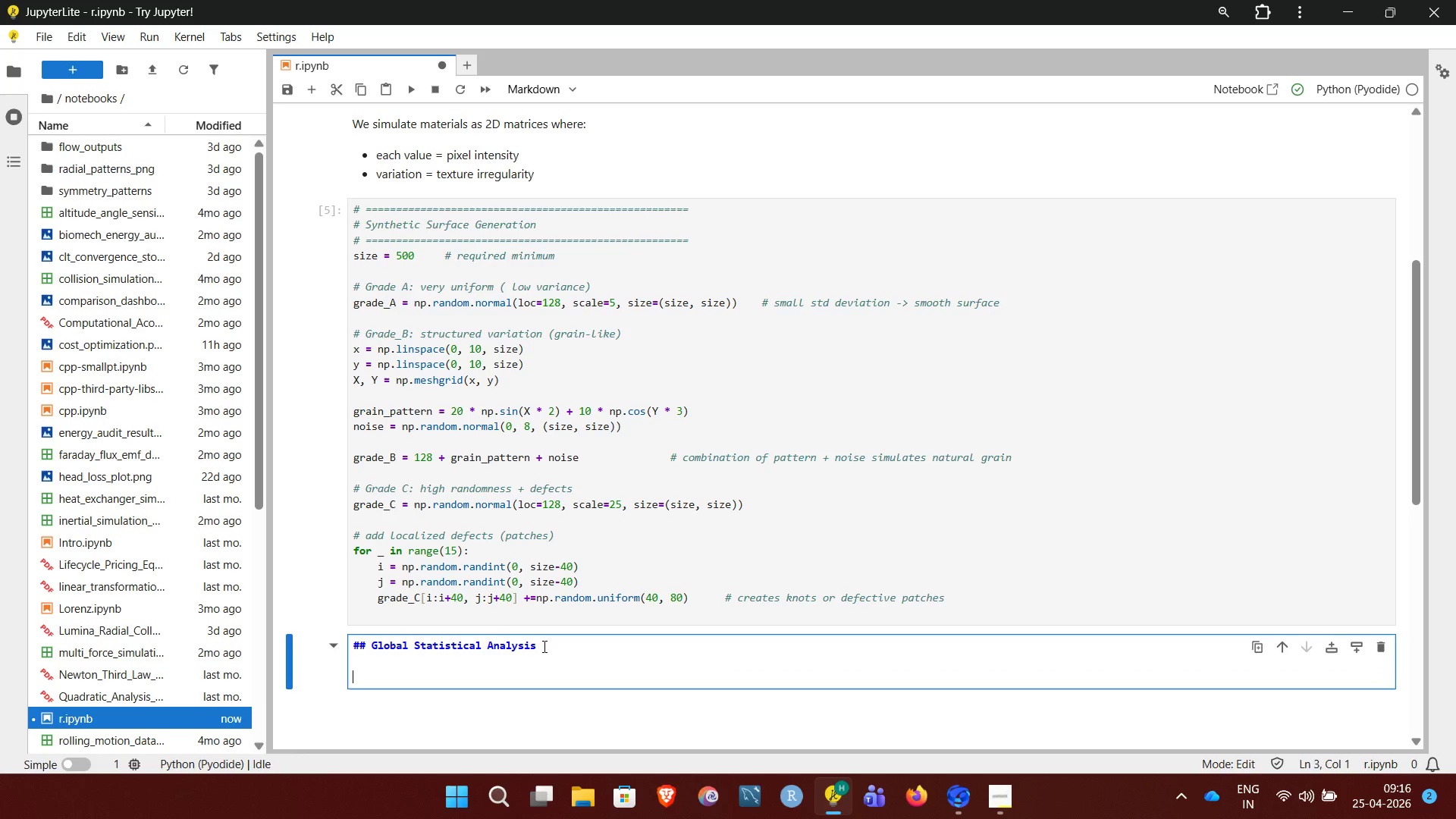 
type(we compute:)
 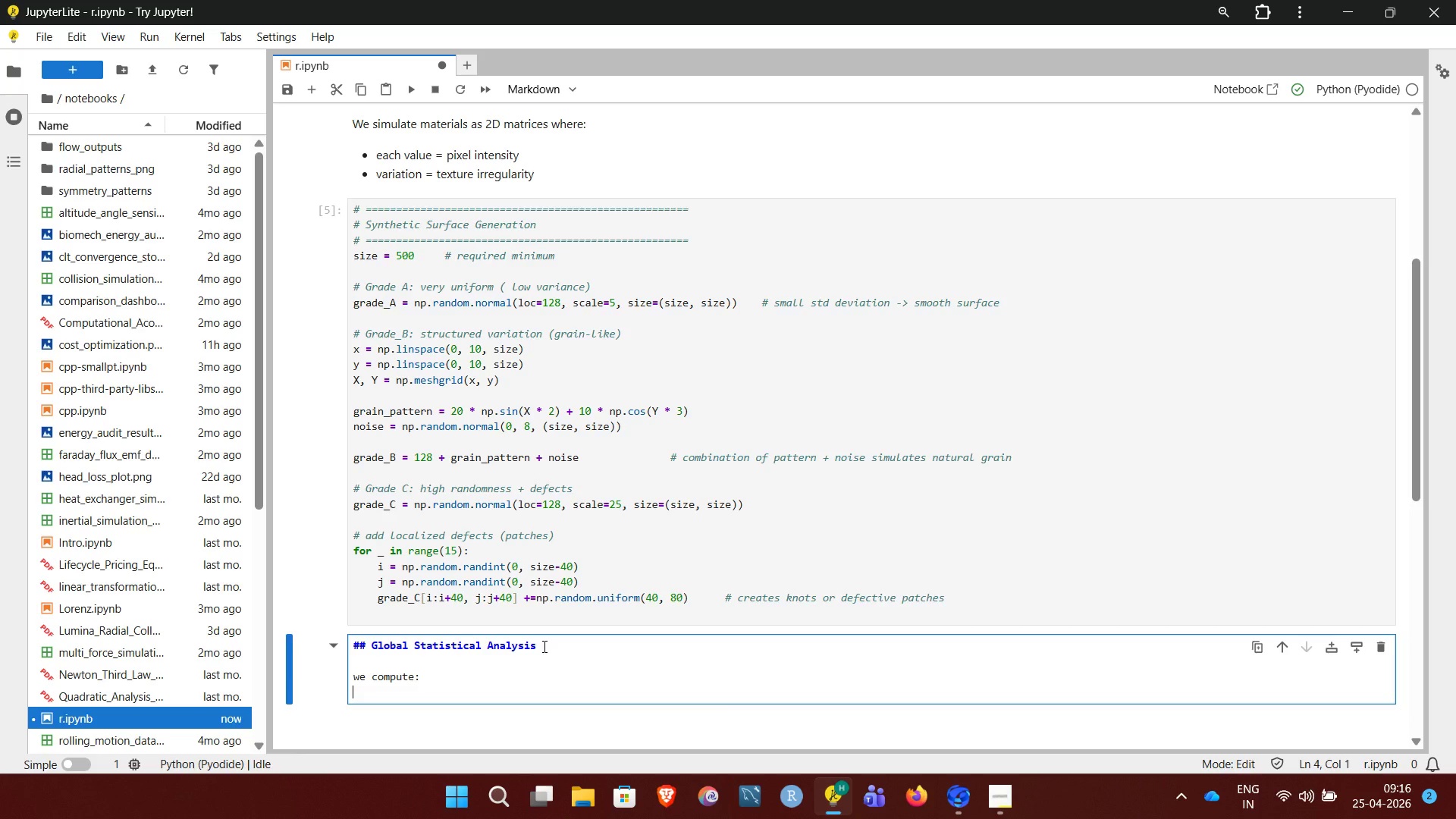 
 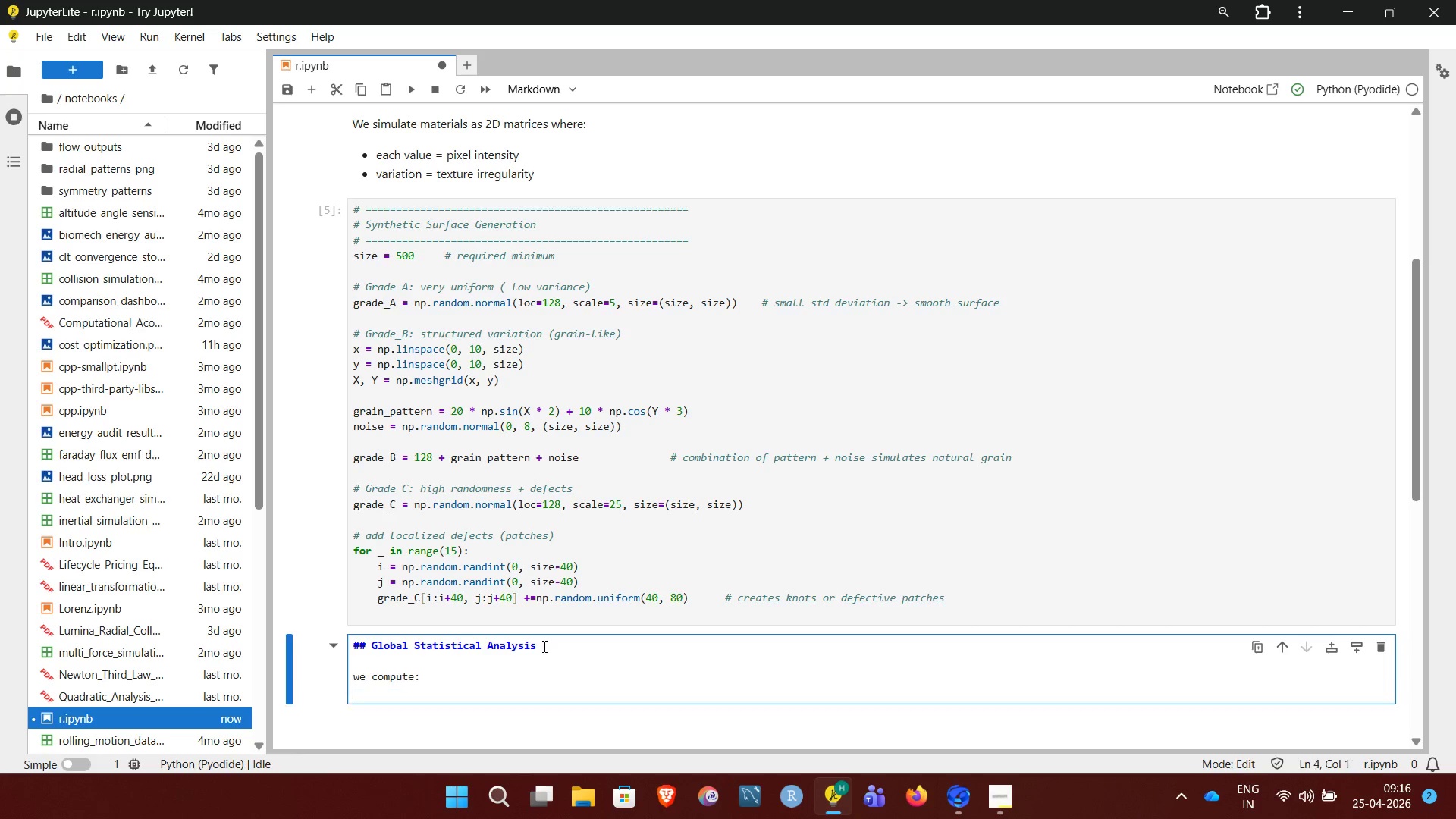 
key(Enter)
 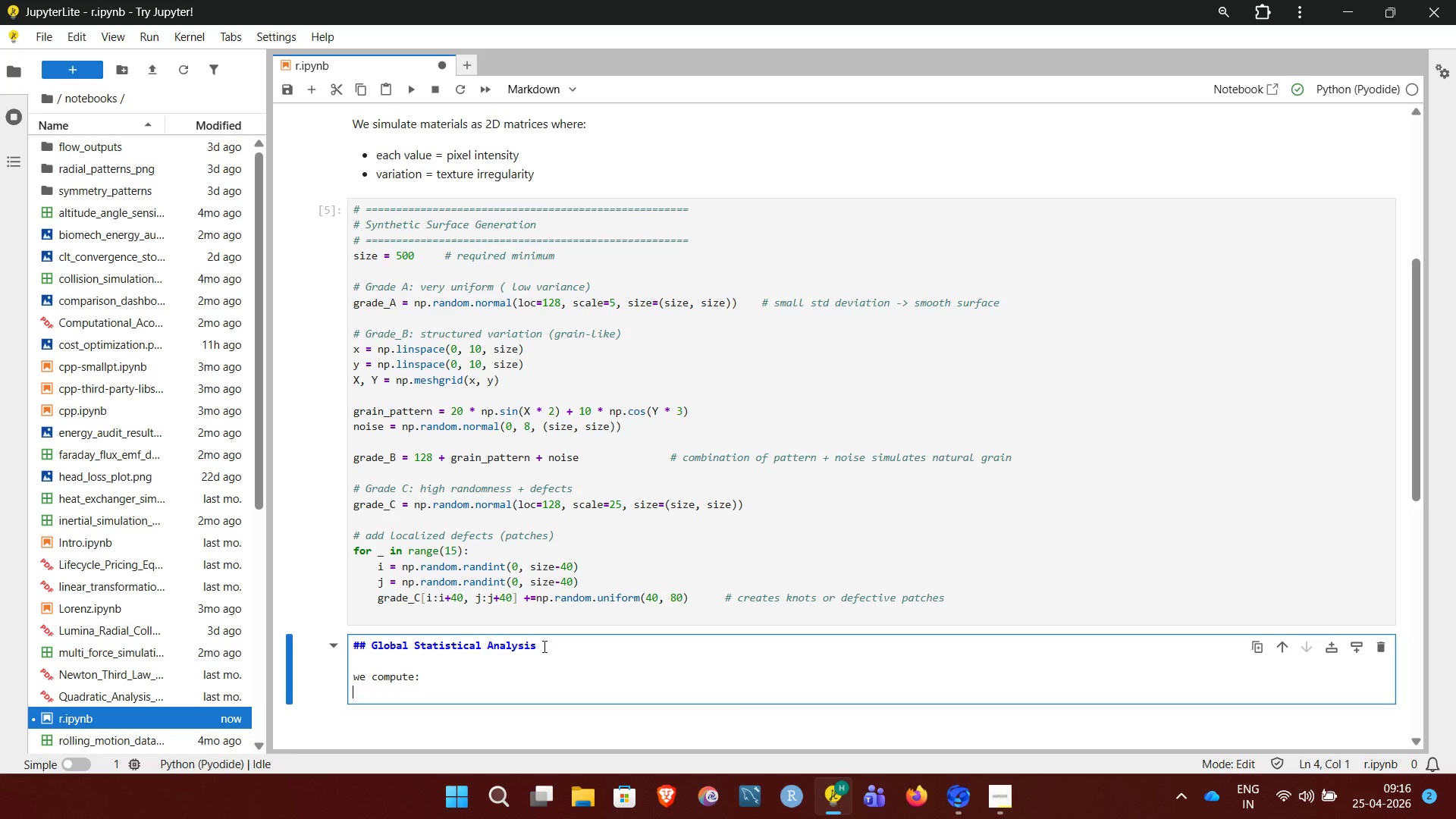 
type(- Mean intensity -> overall brightness)
 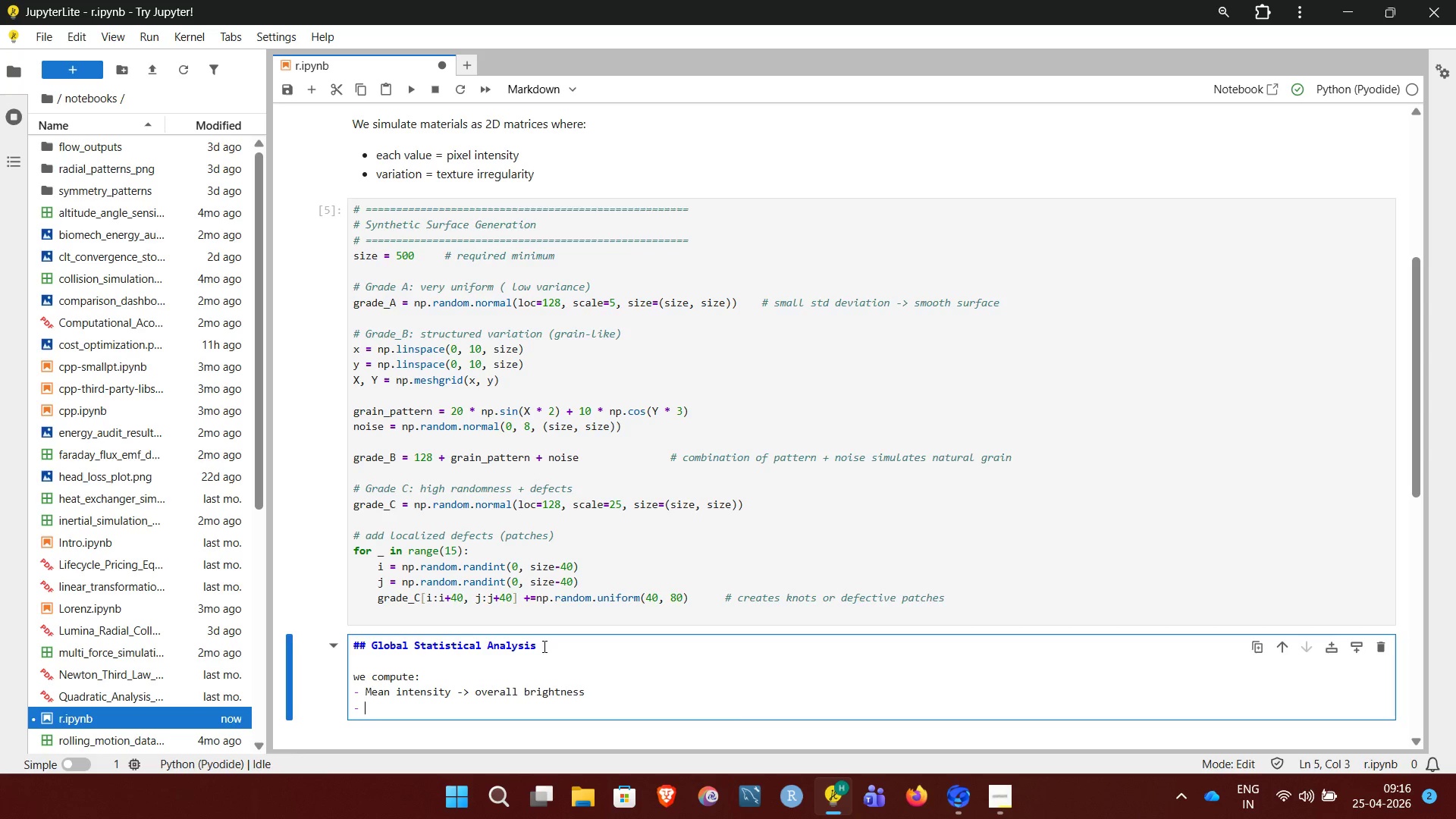 
 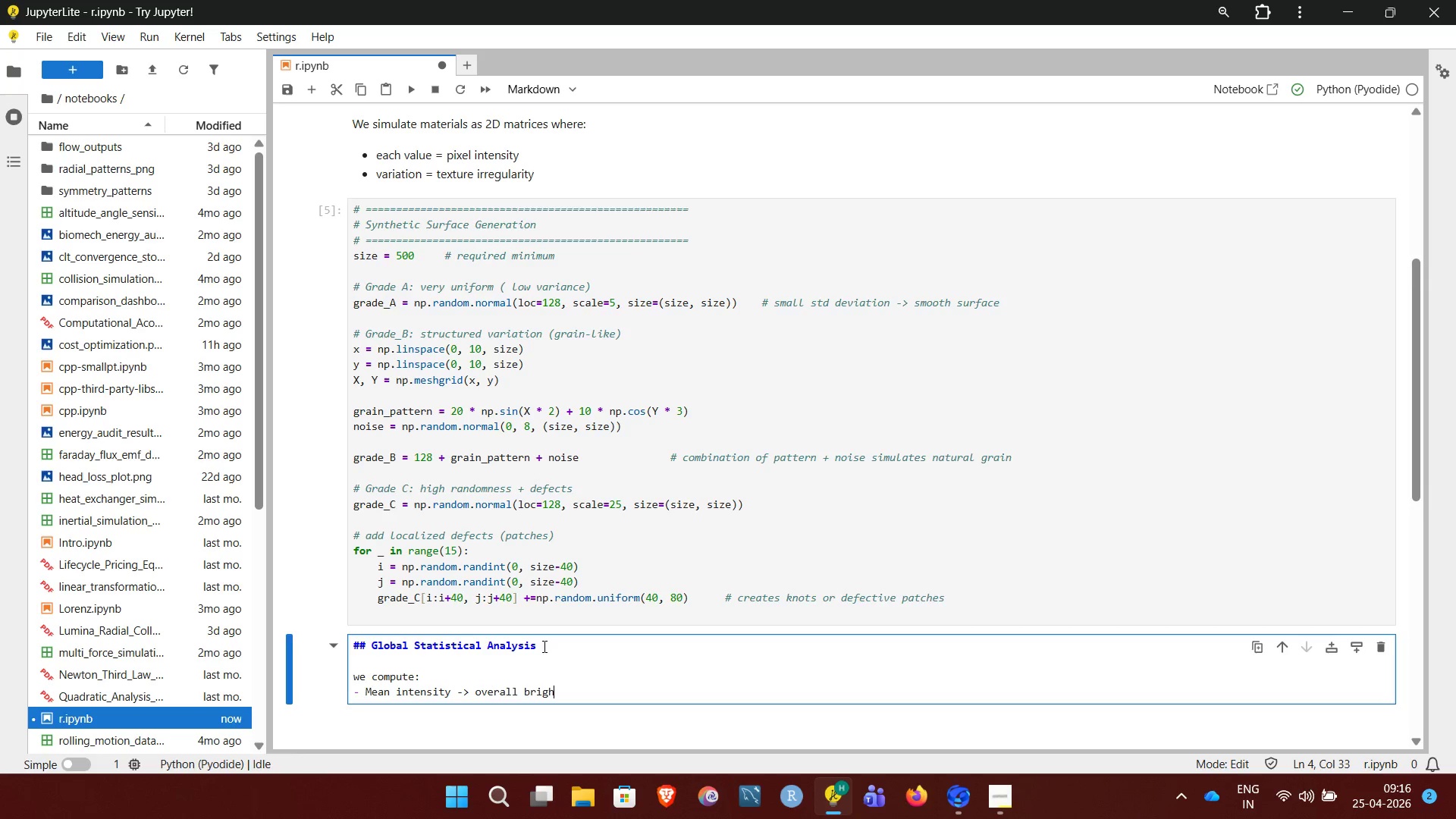 
key(Enter)
 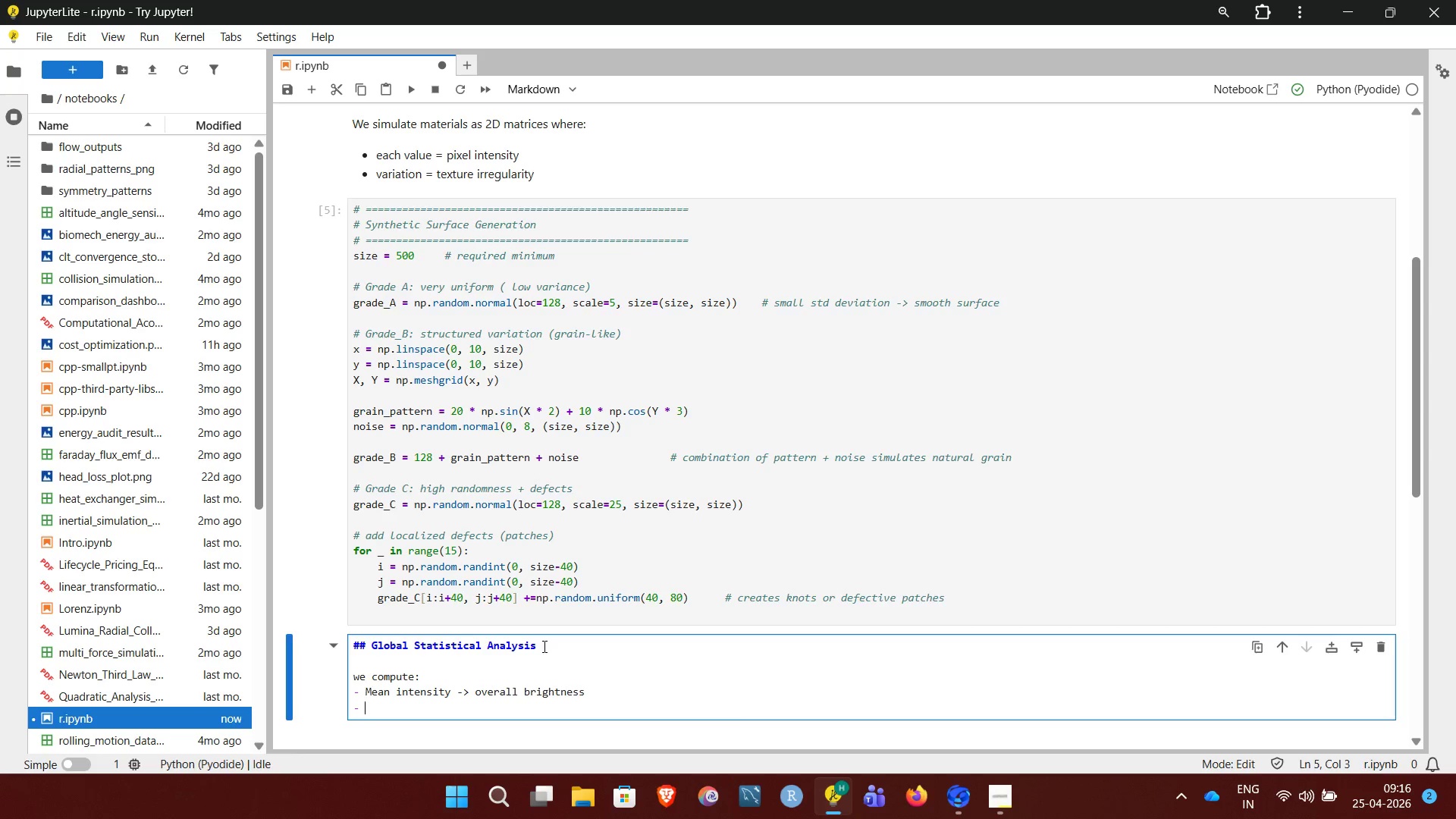 
type(Standard deviation -> overall variation)
 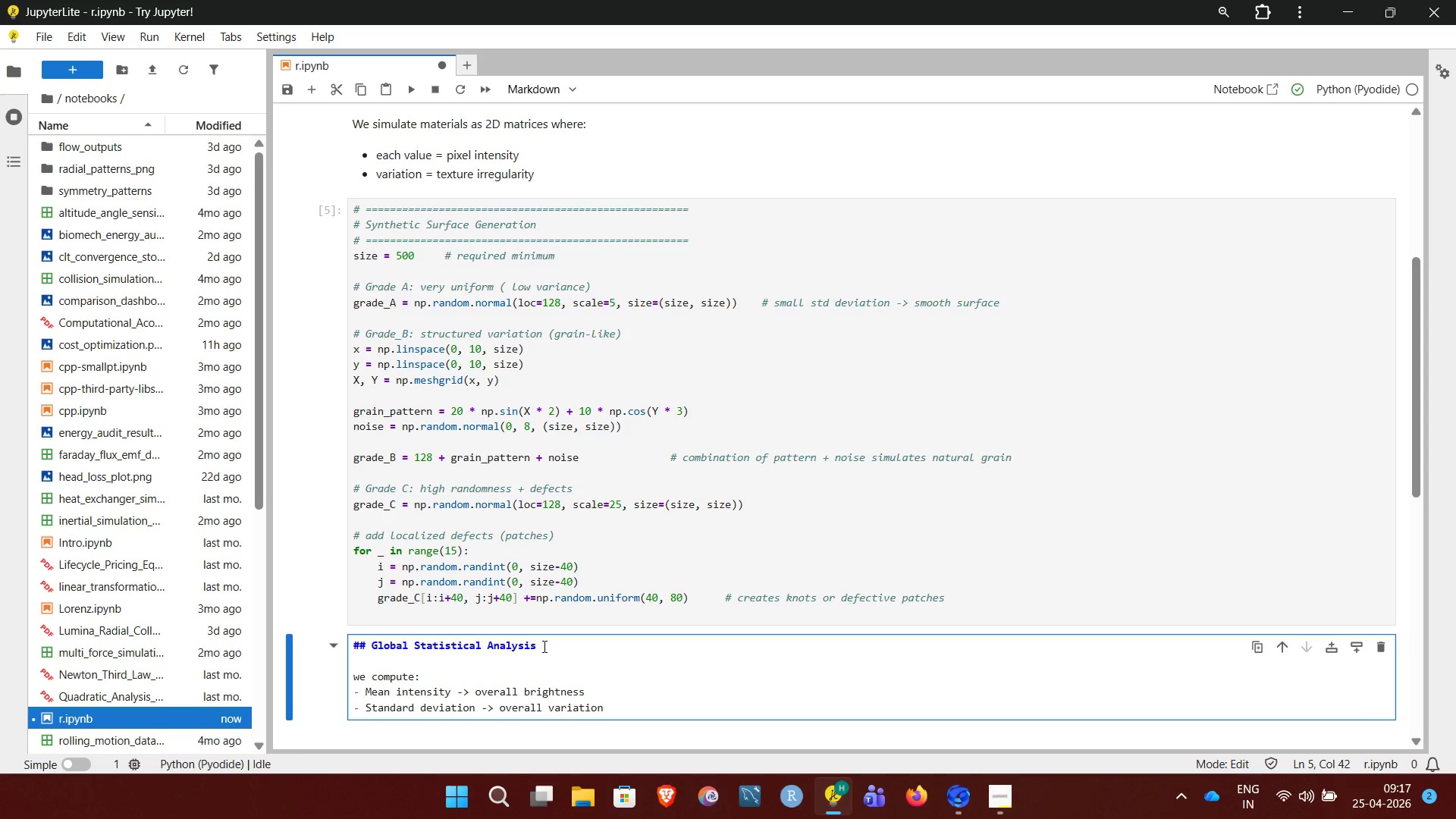 
key(Enter)
 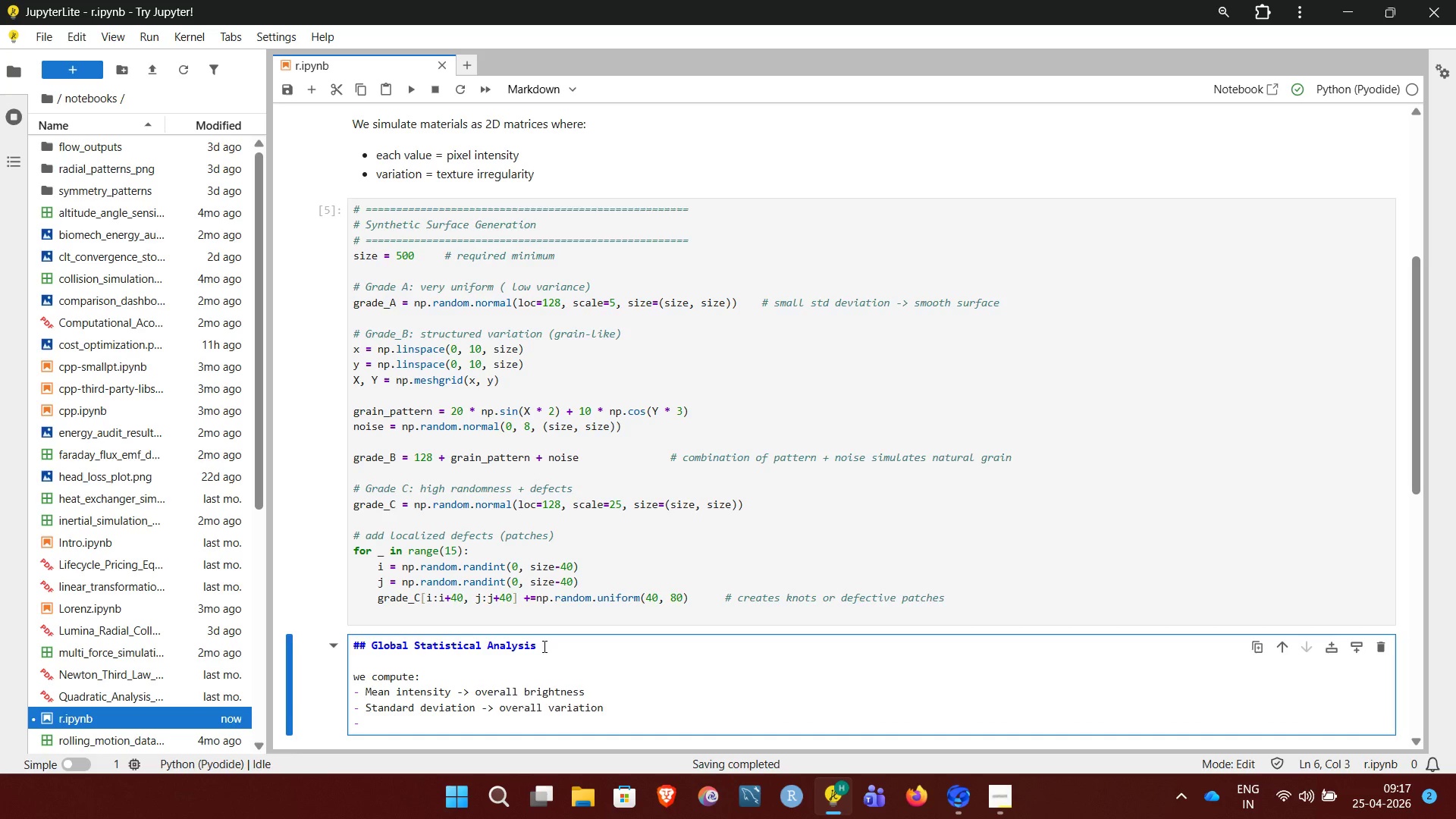 
key(Enter)
 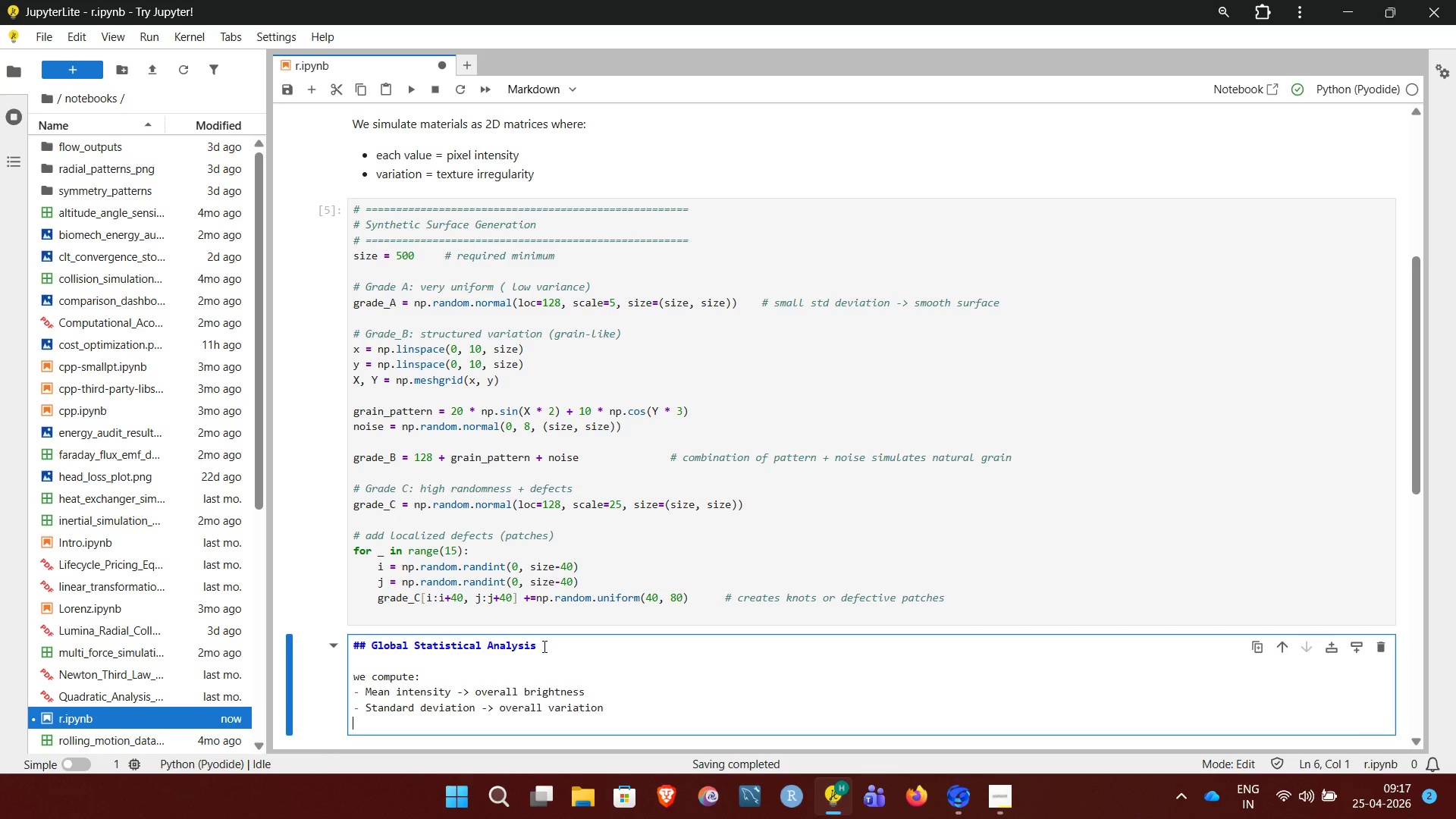 
key(Enter)
 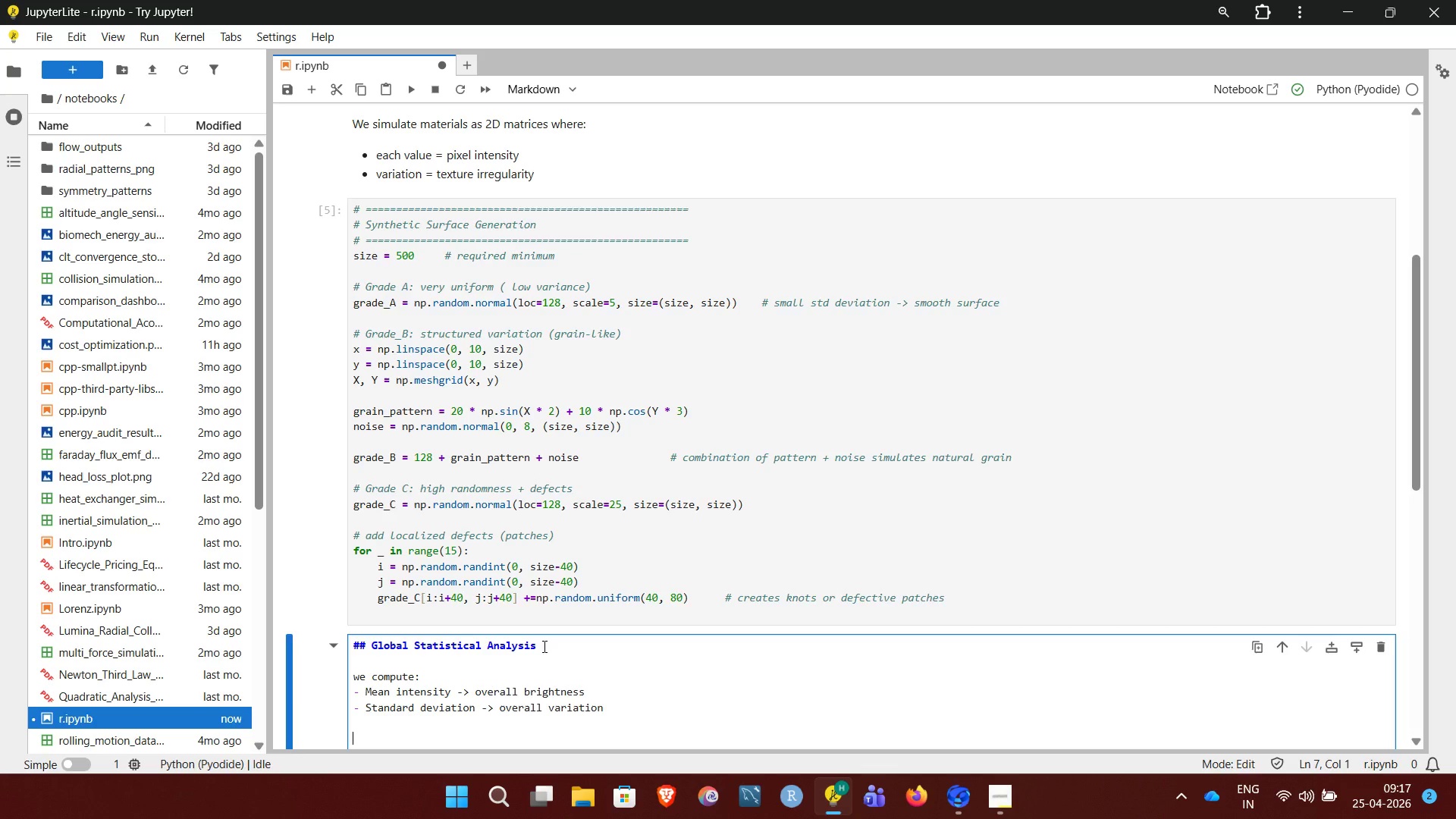 
type(Limitation:')
 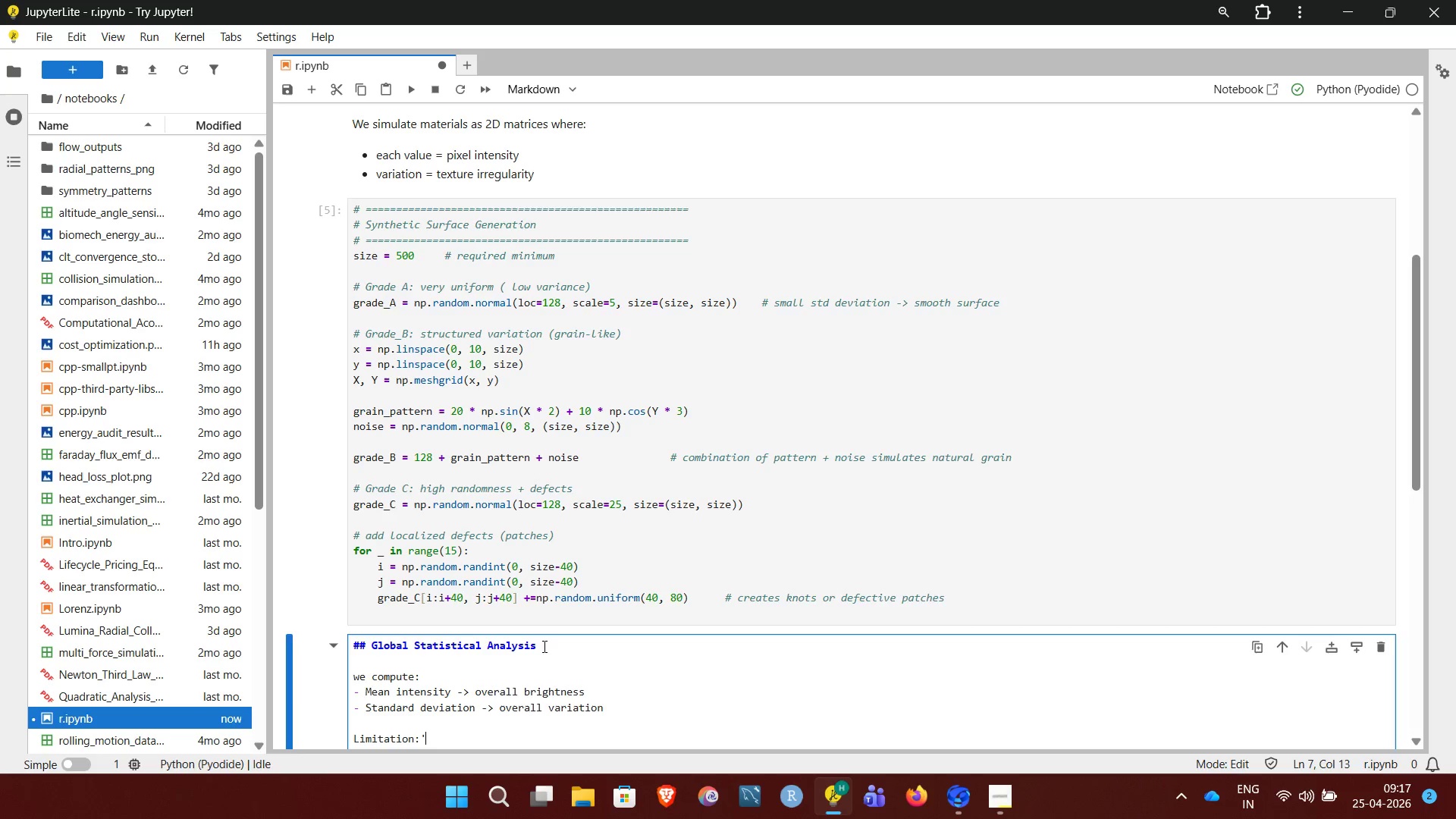 
key(Backspace)
 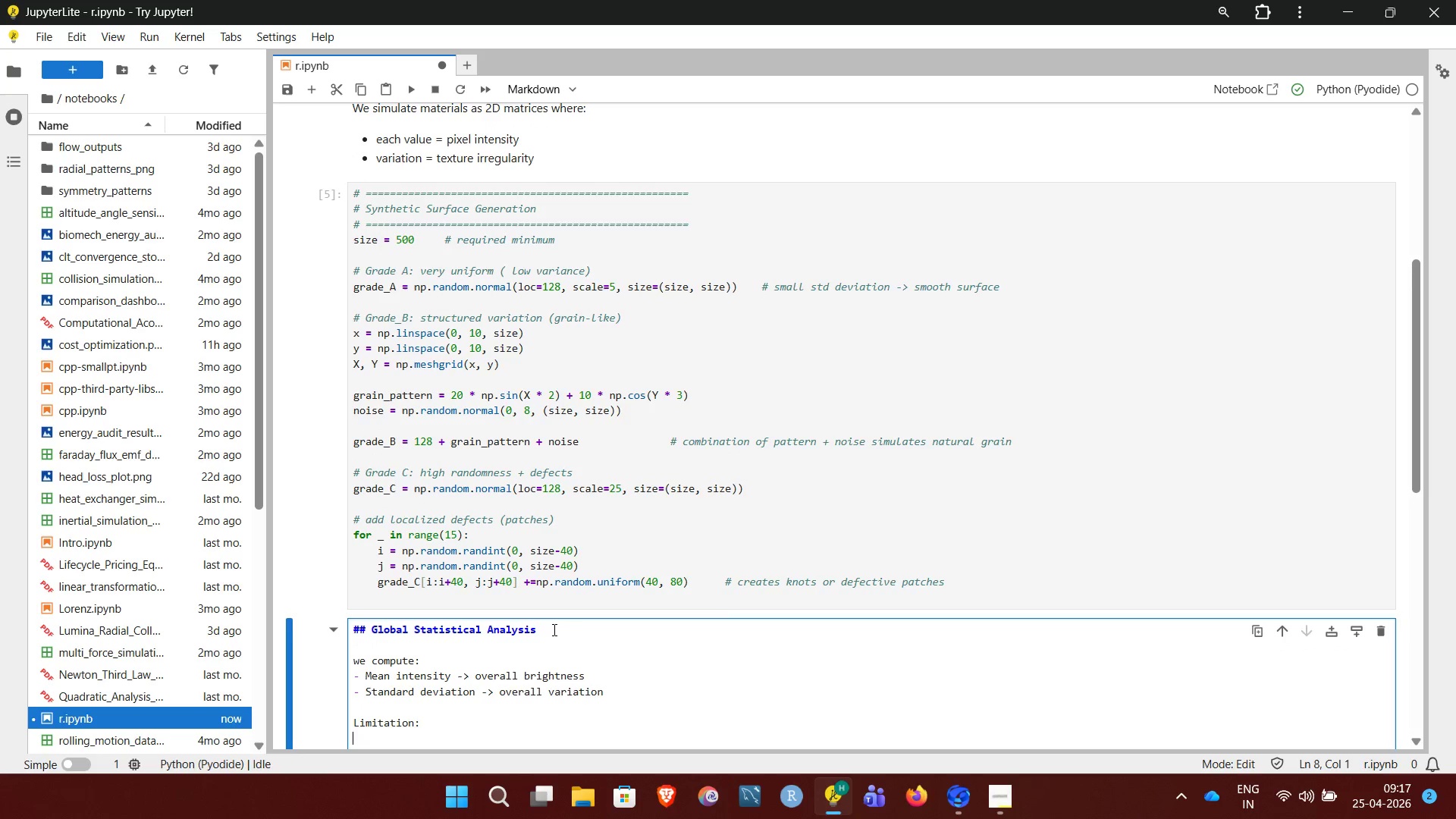 
key(Enter)
 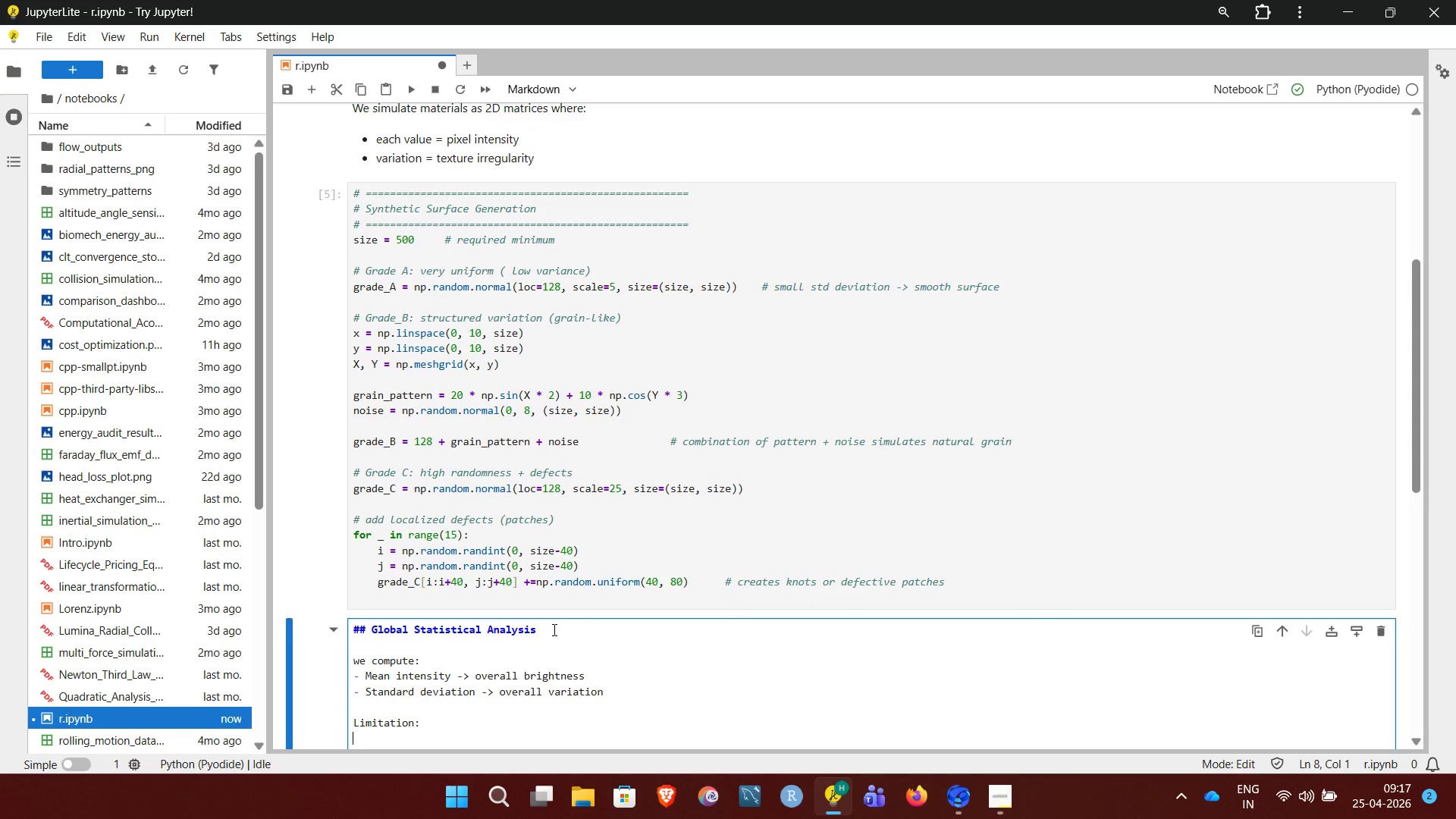 
type(These do NOT capture localized defects.)
 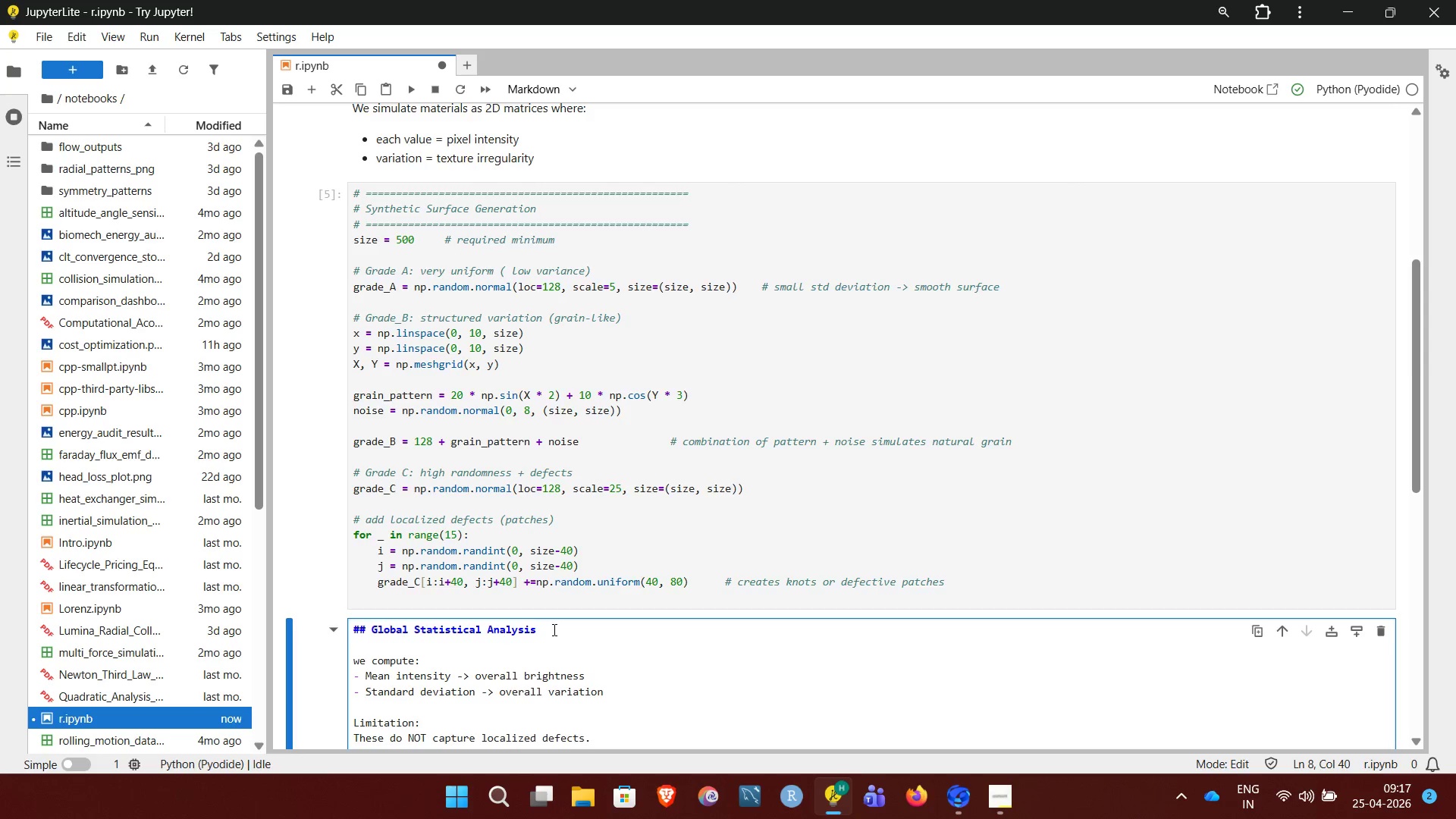 
key(Shift+Enter)
 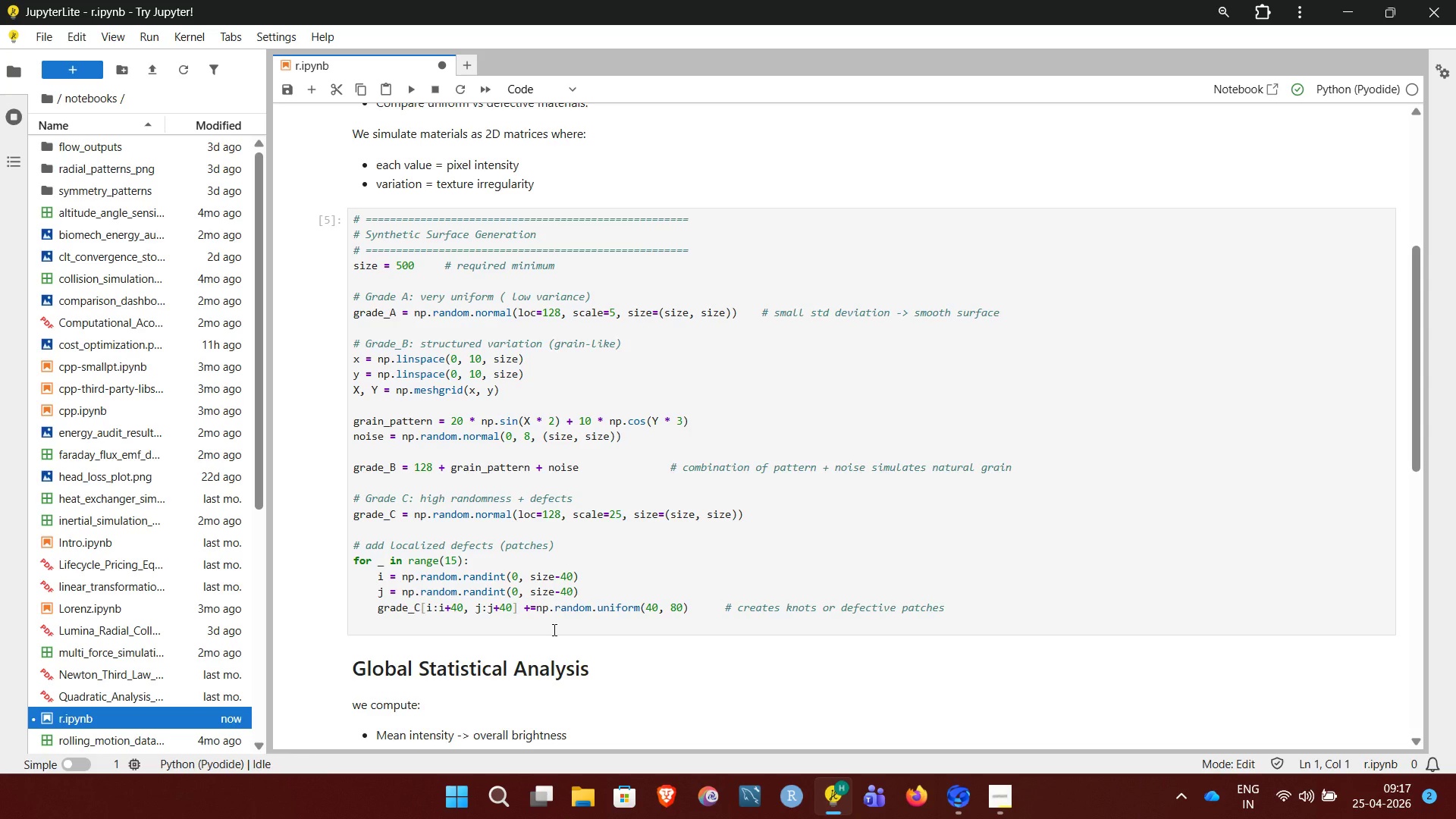 
wait(24.02)
 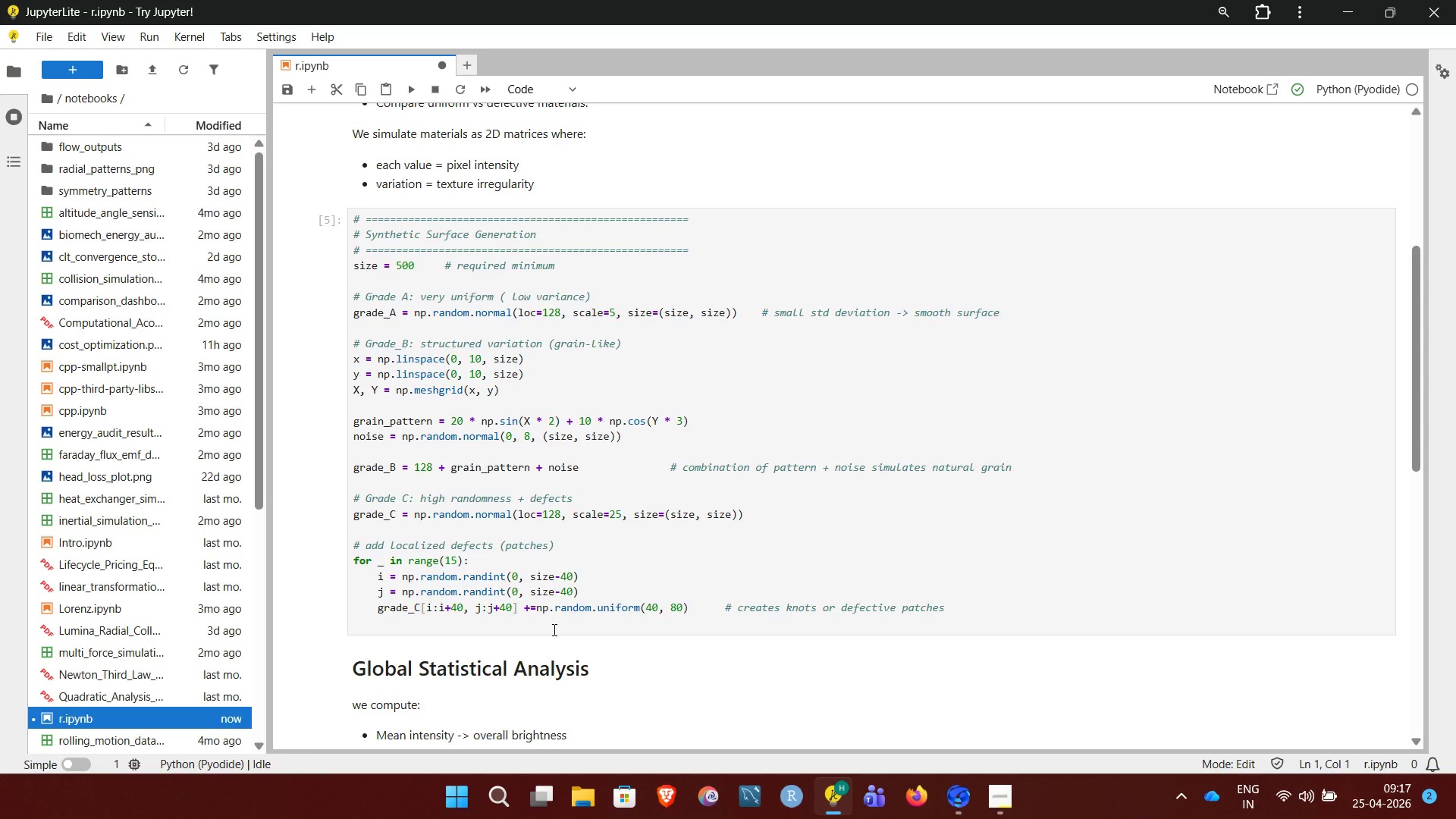 
left_click([1003, 811])